 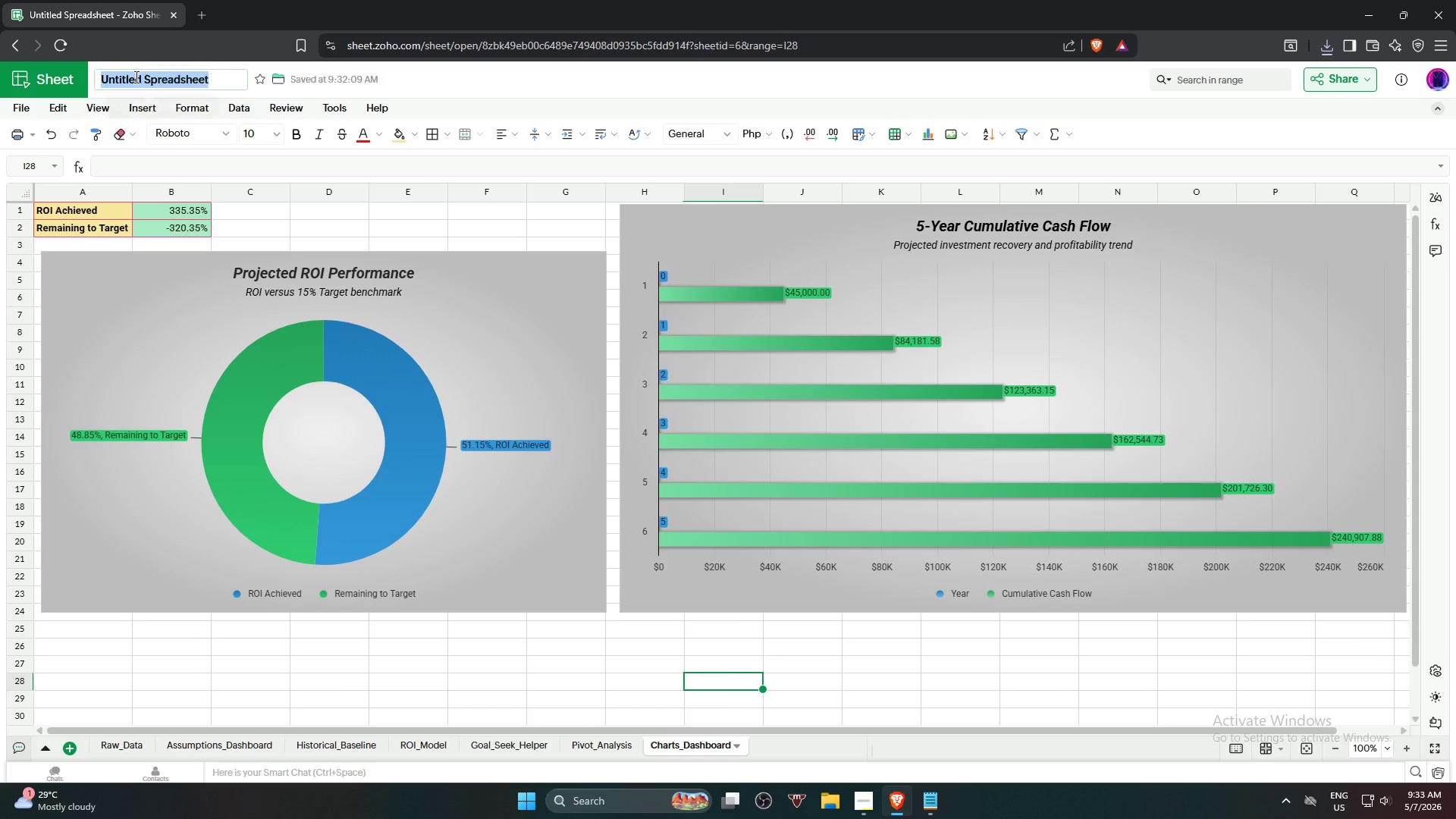 
key(Control+ControlLeft)
 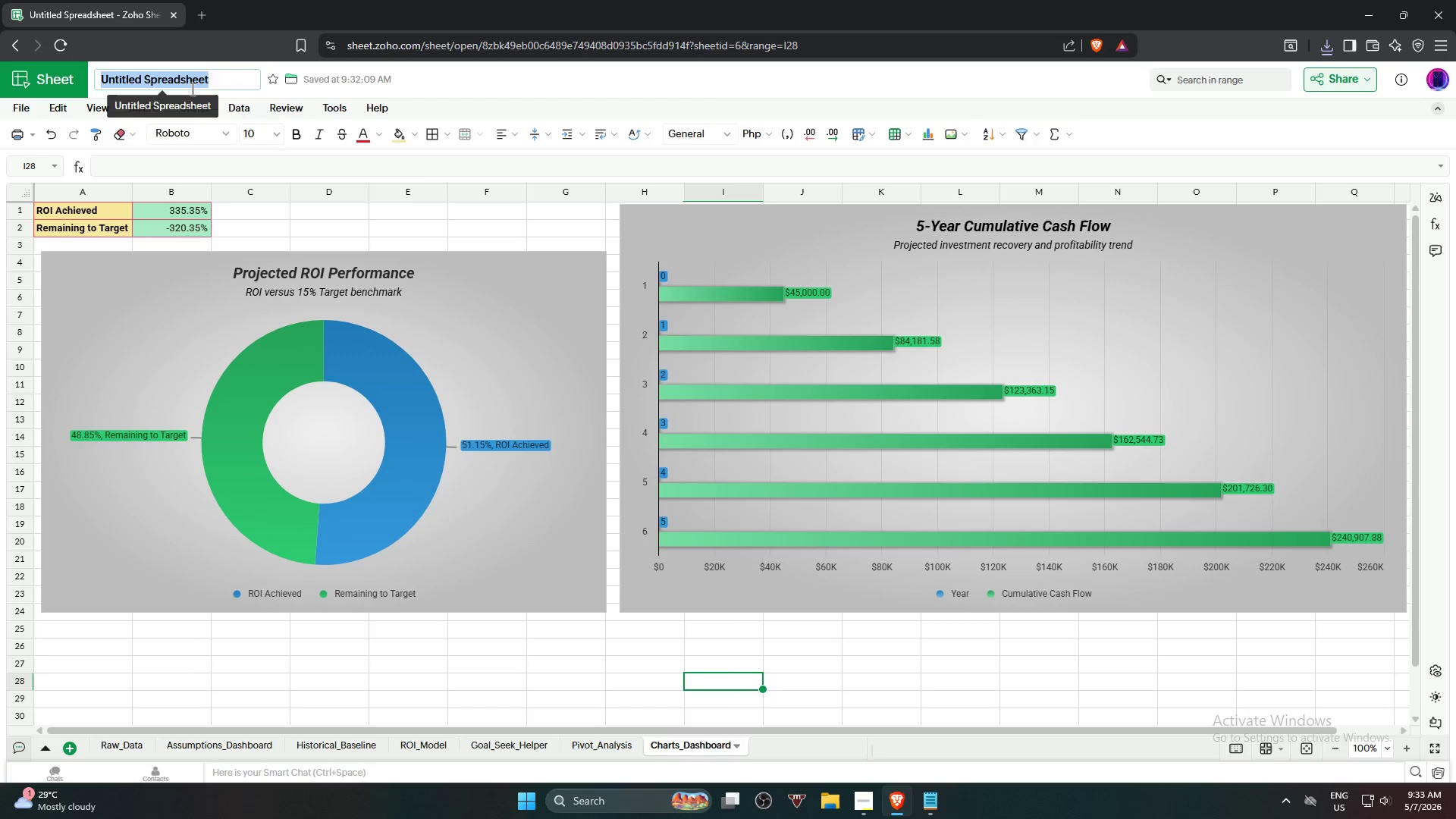 
key(Control+V)
 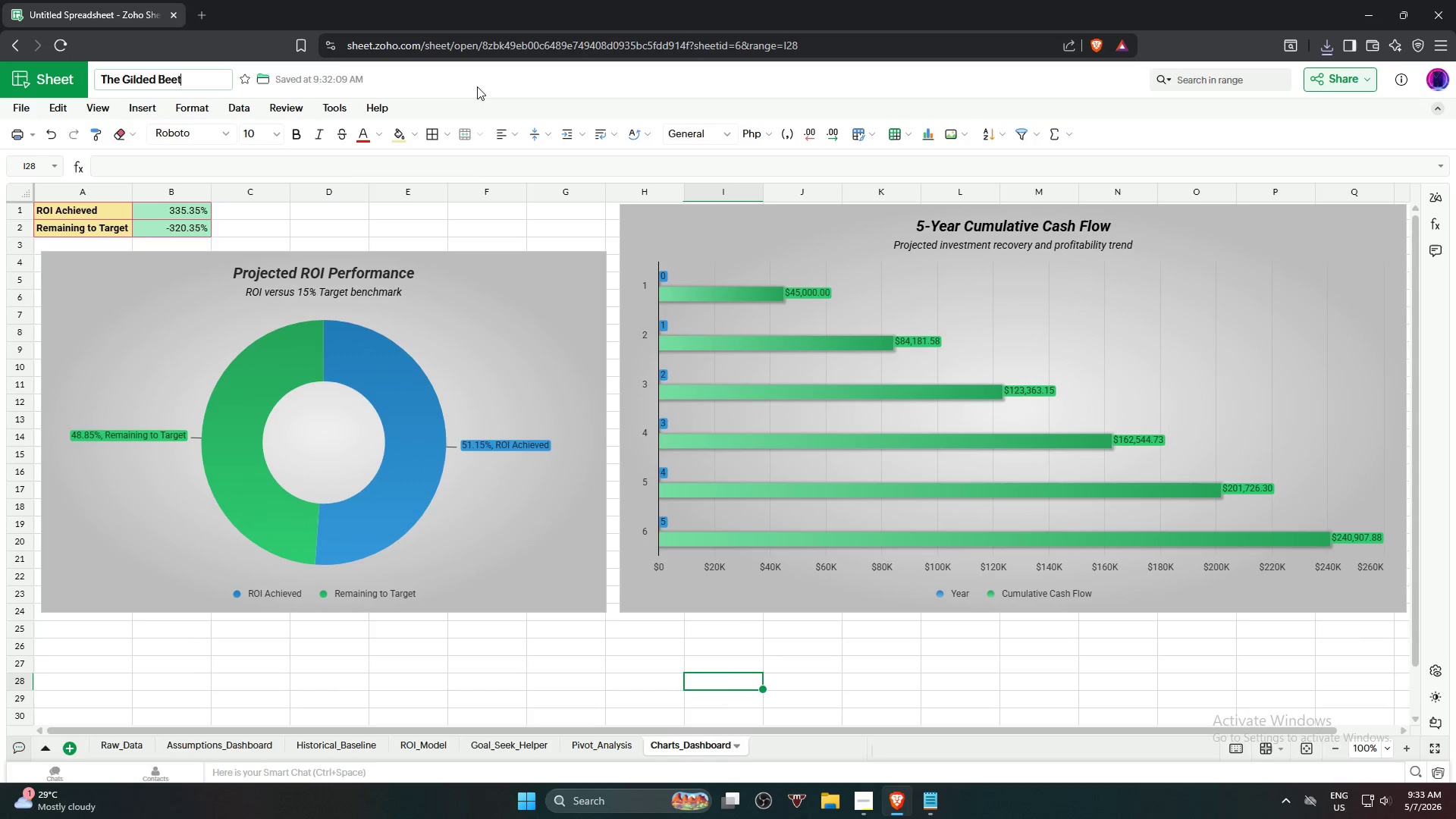 
left_click([490, 82])
 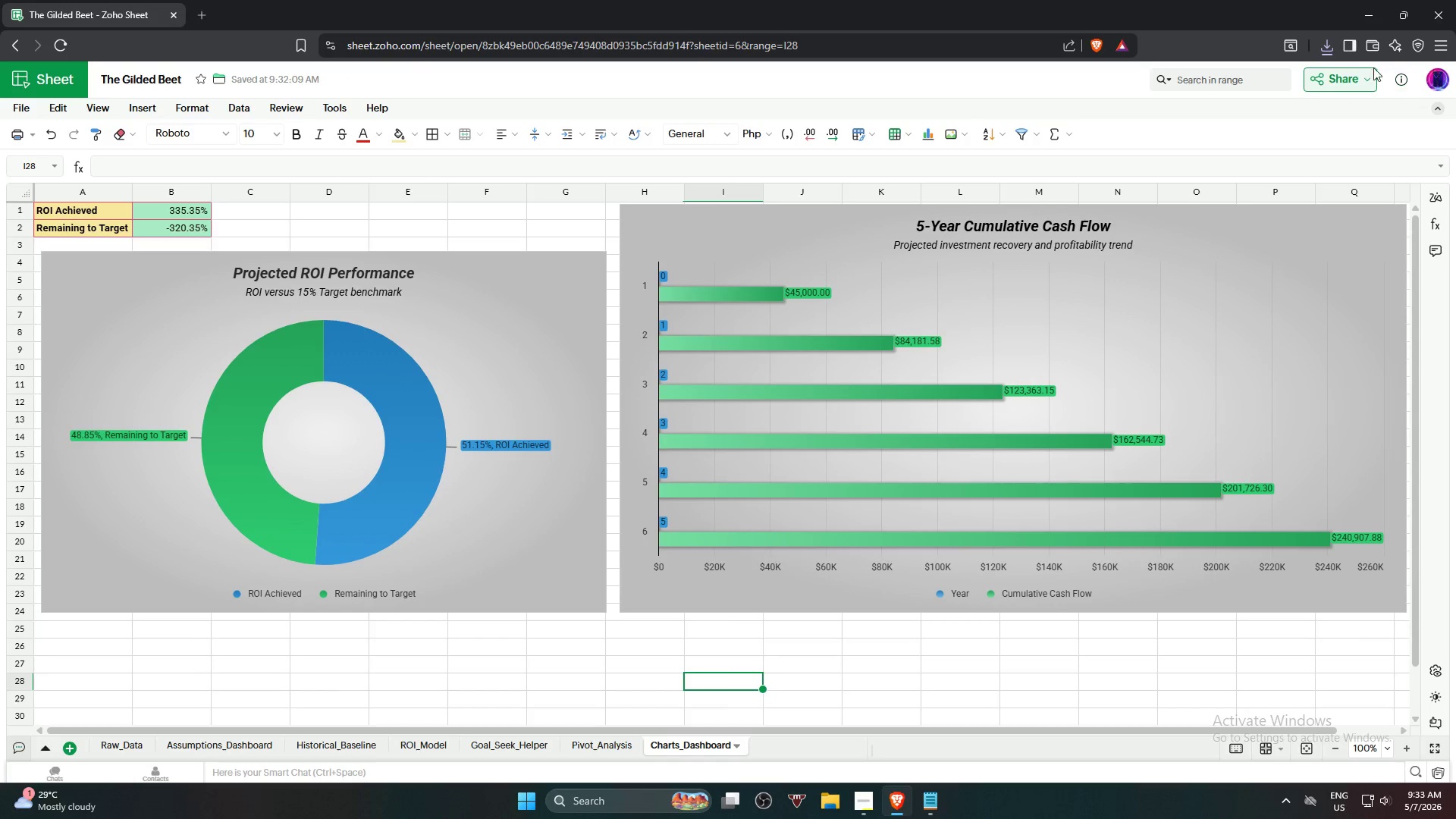 
left_click([1323, 48])
 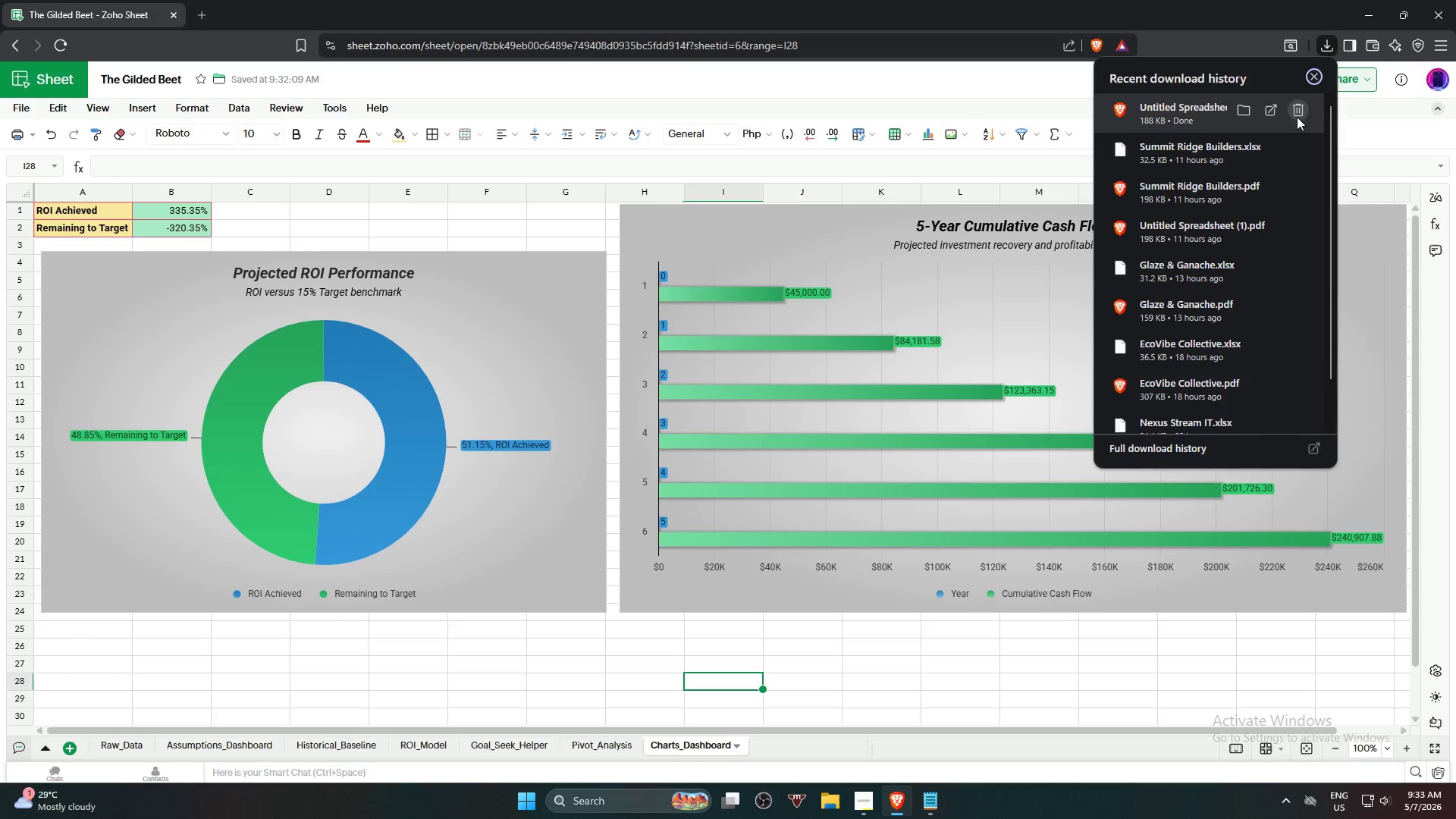 
left_click([1300, 115])
 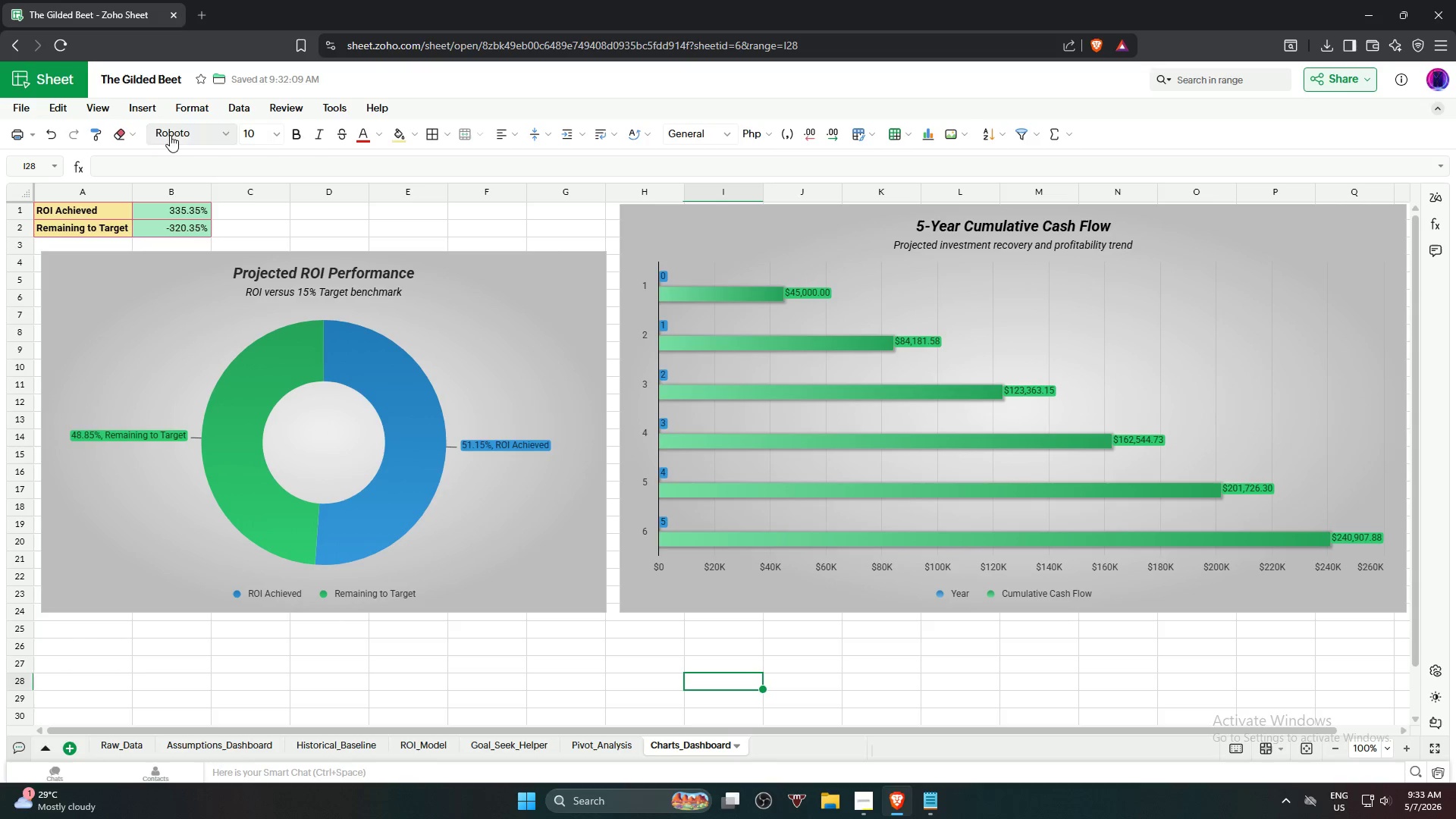 
mouse_move([17, 108])
 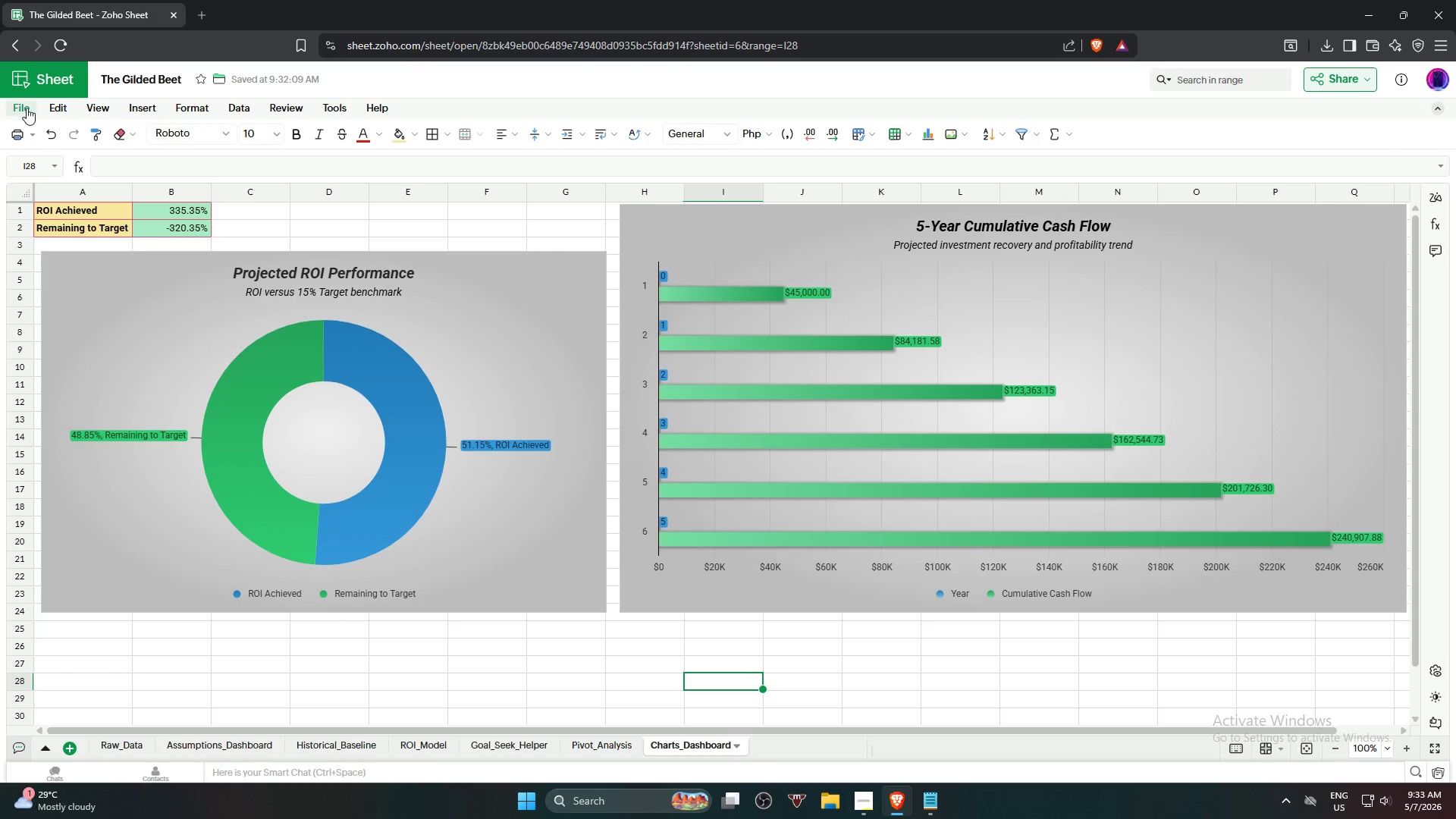 
left_click([27, 108])
 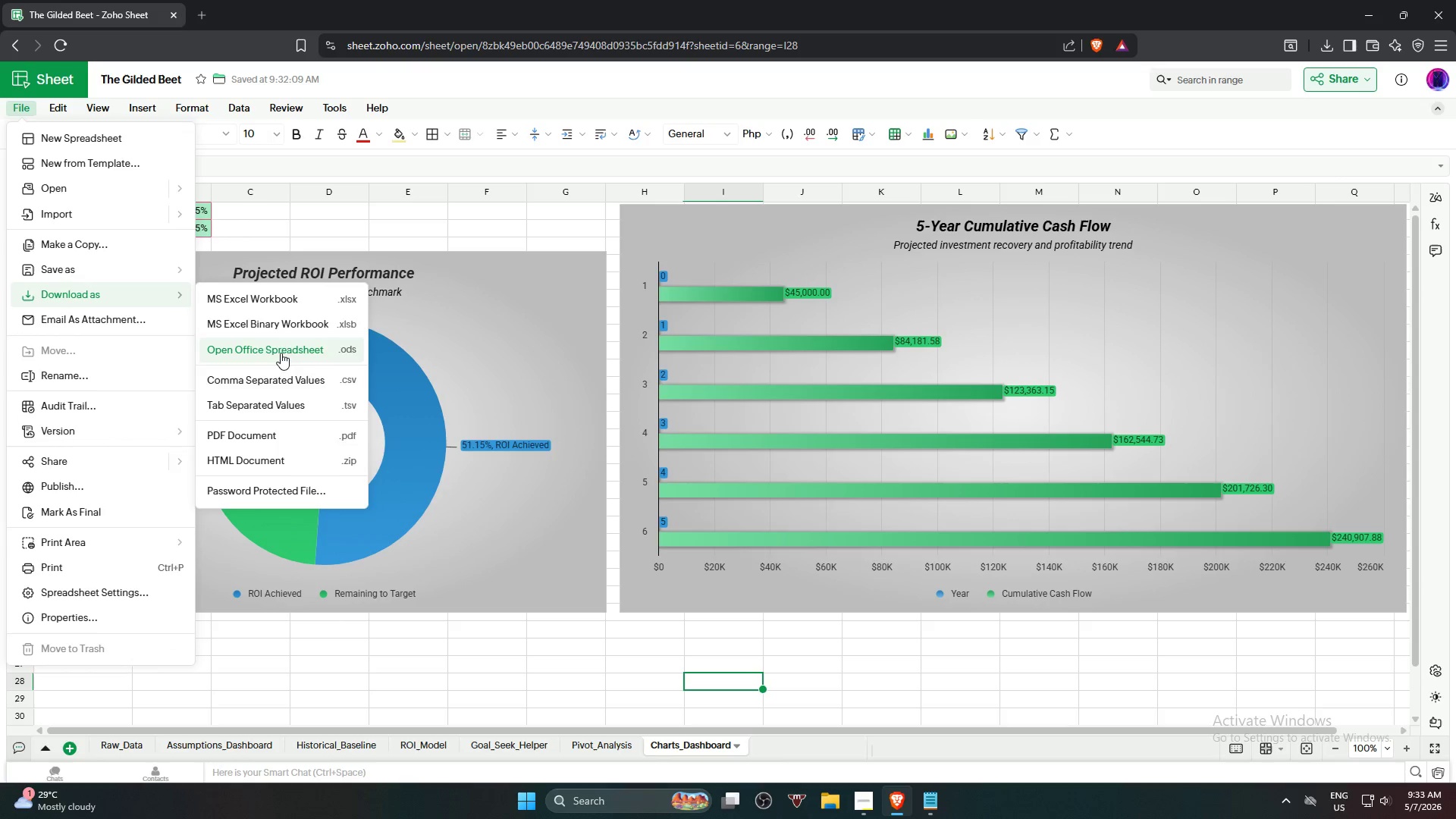 
left_click([289, 437])
 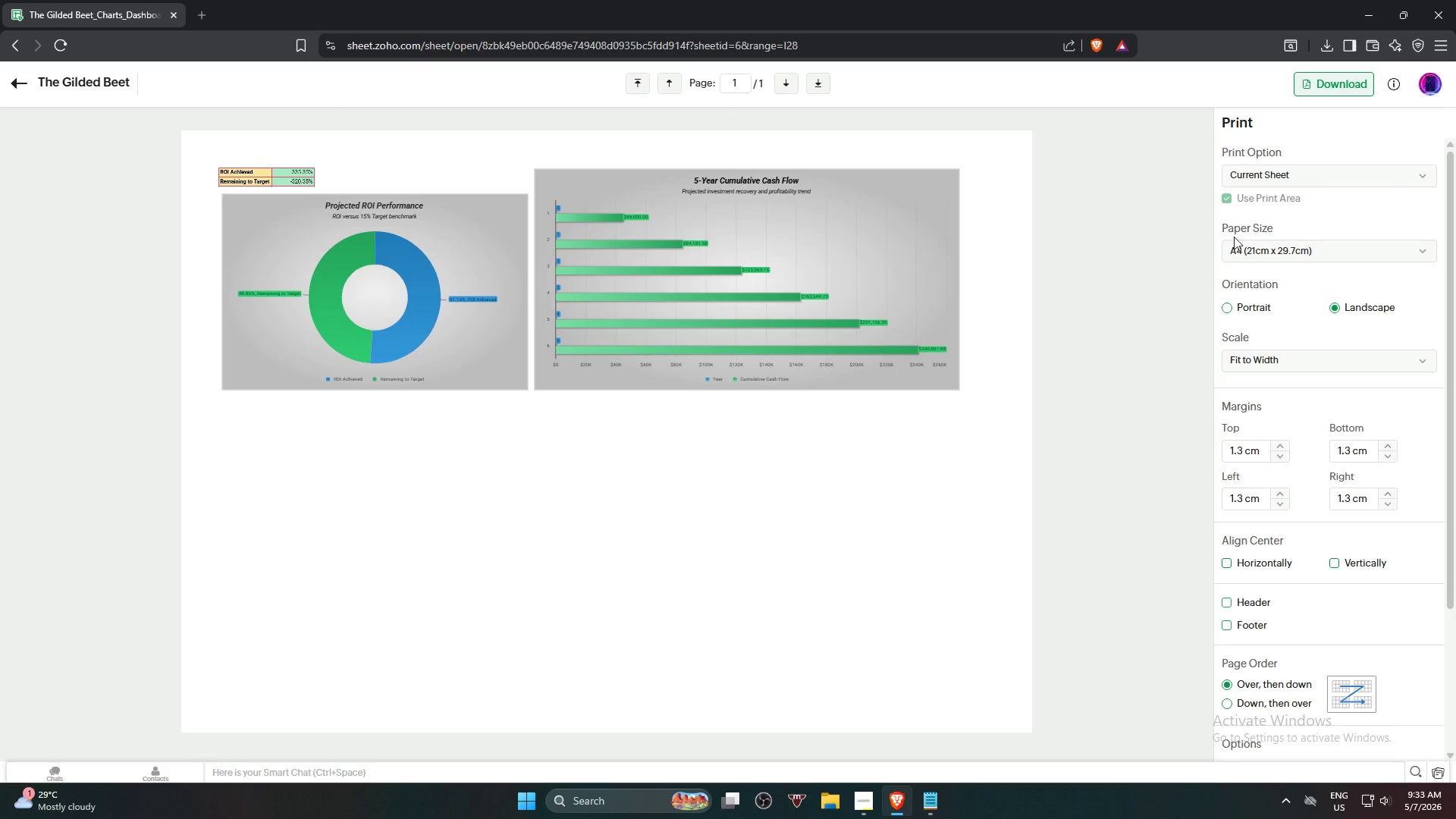 
left_click([1363, 180])
 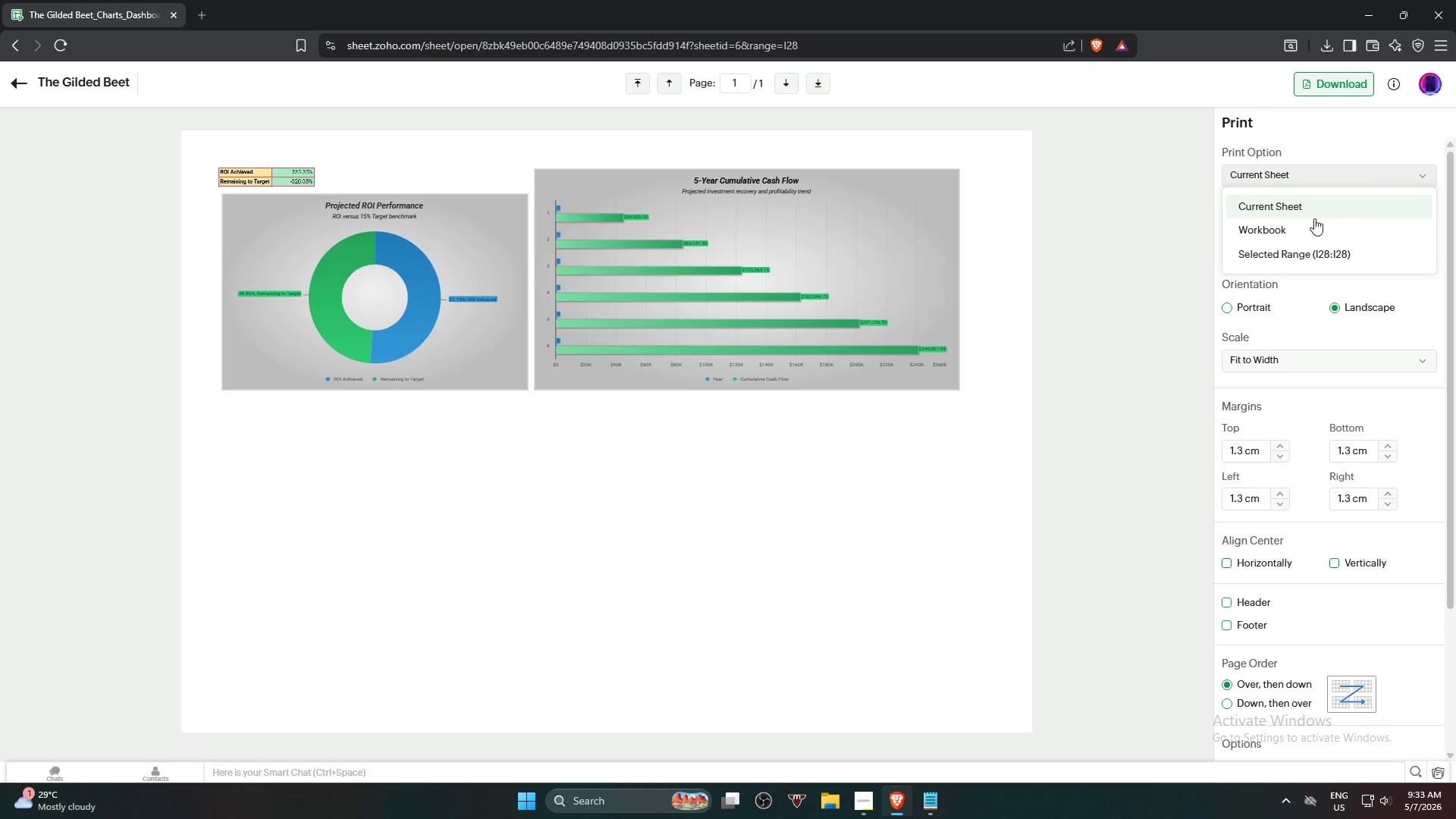 
left_click([1307, 228])
 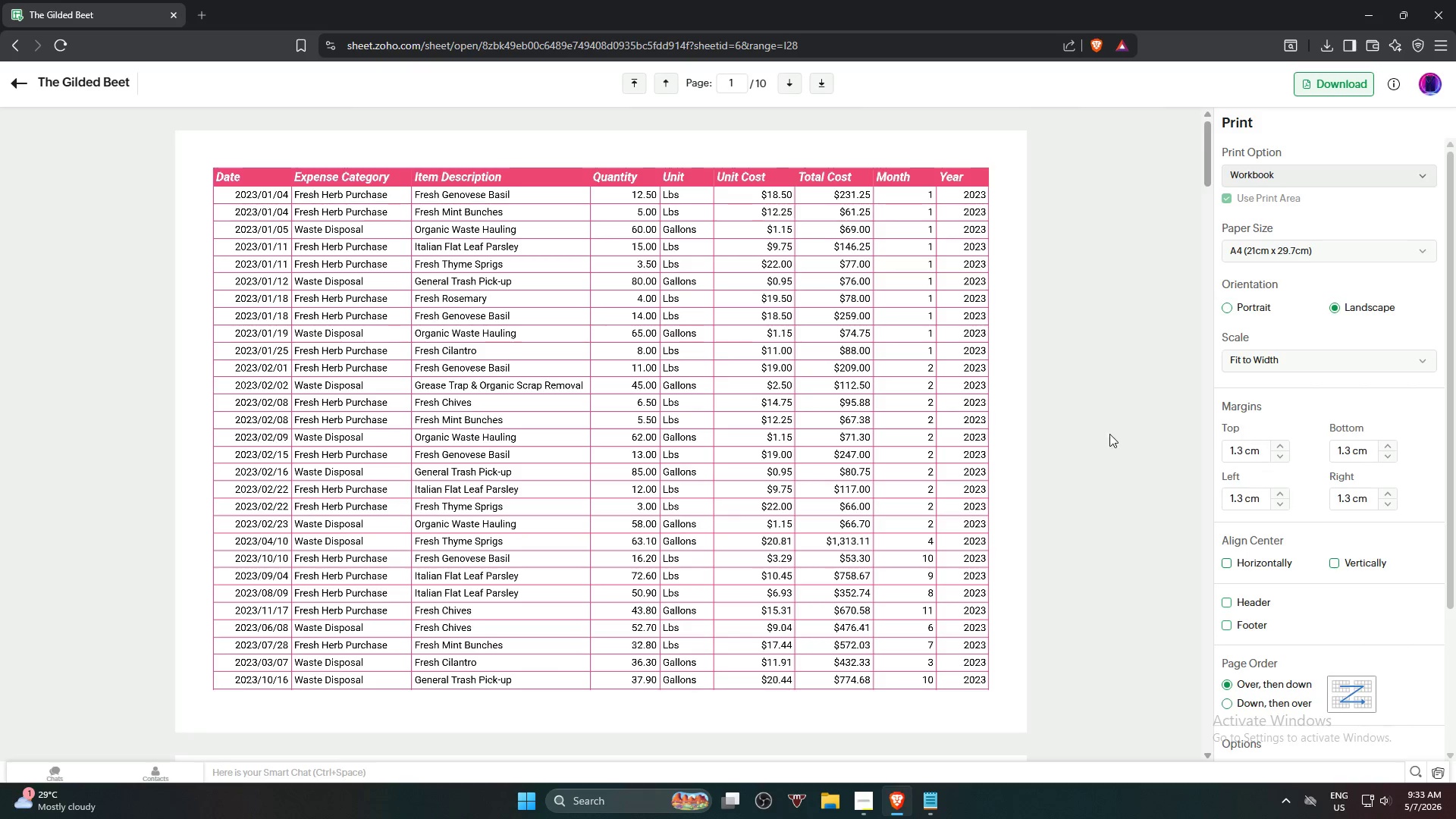 
scroll: coordinate [1103, 406], scroll_direction: down, amount: 30.0
 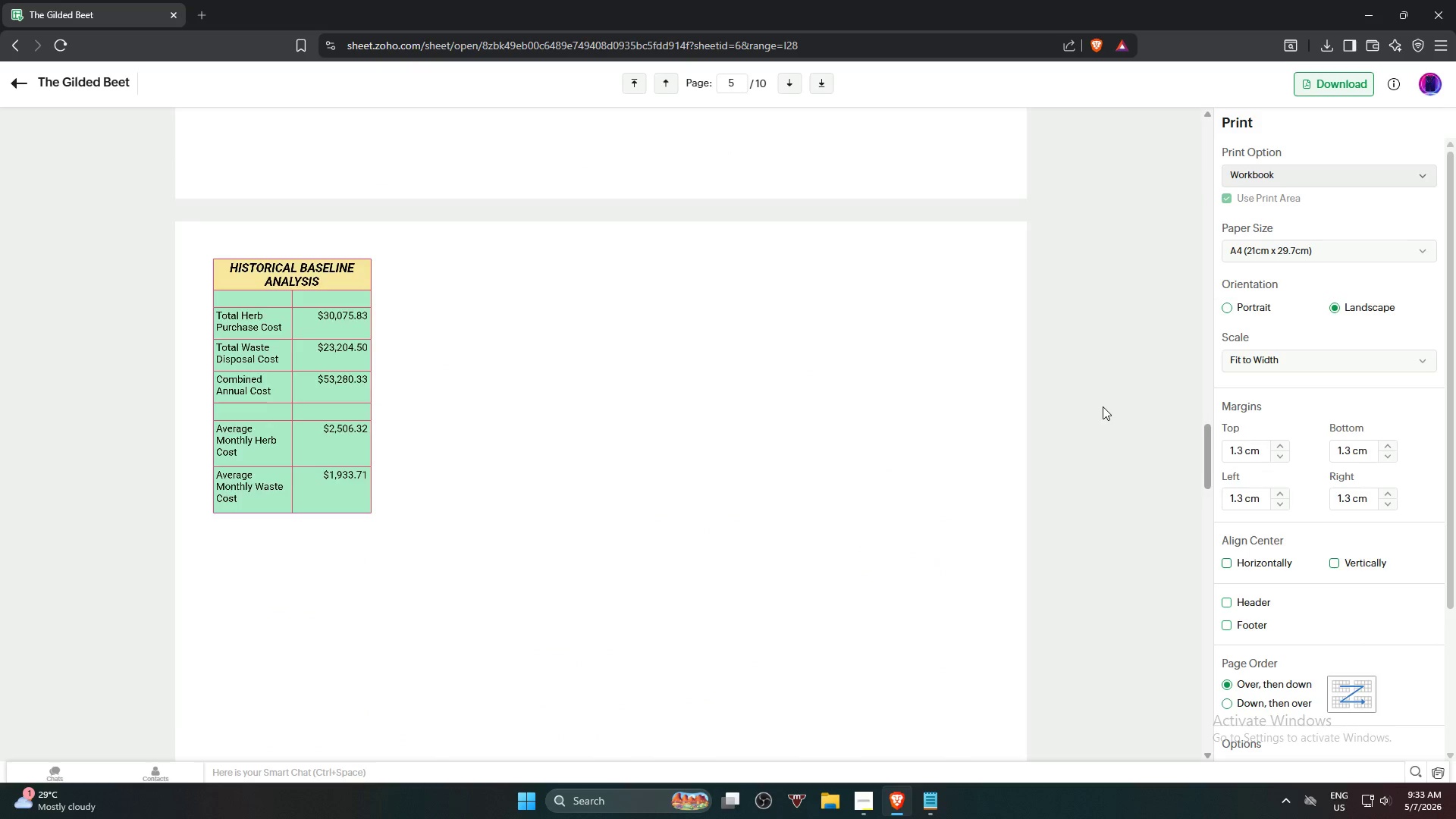 
scroll: coordinate [1103, 406], scroll_direction: up, amount: 10.0
 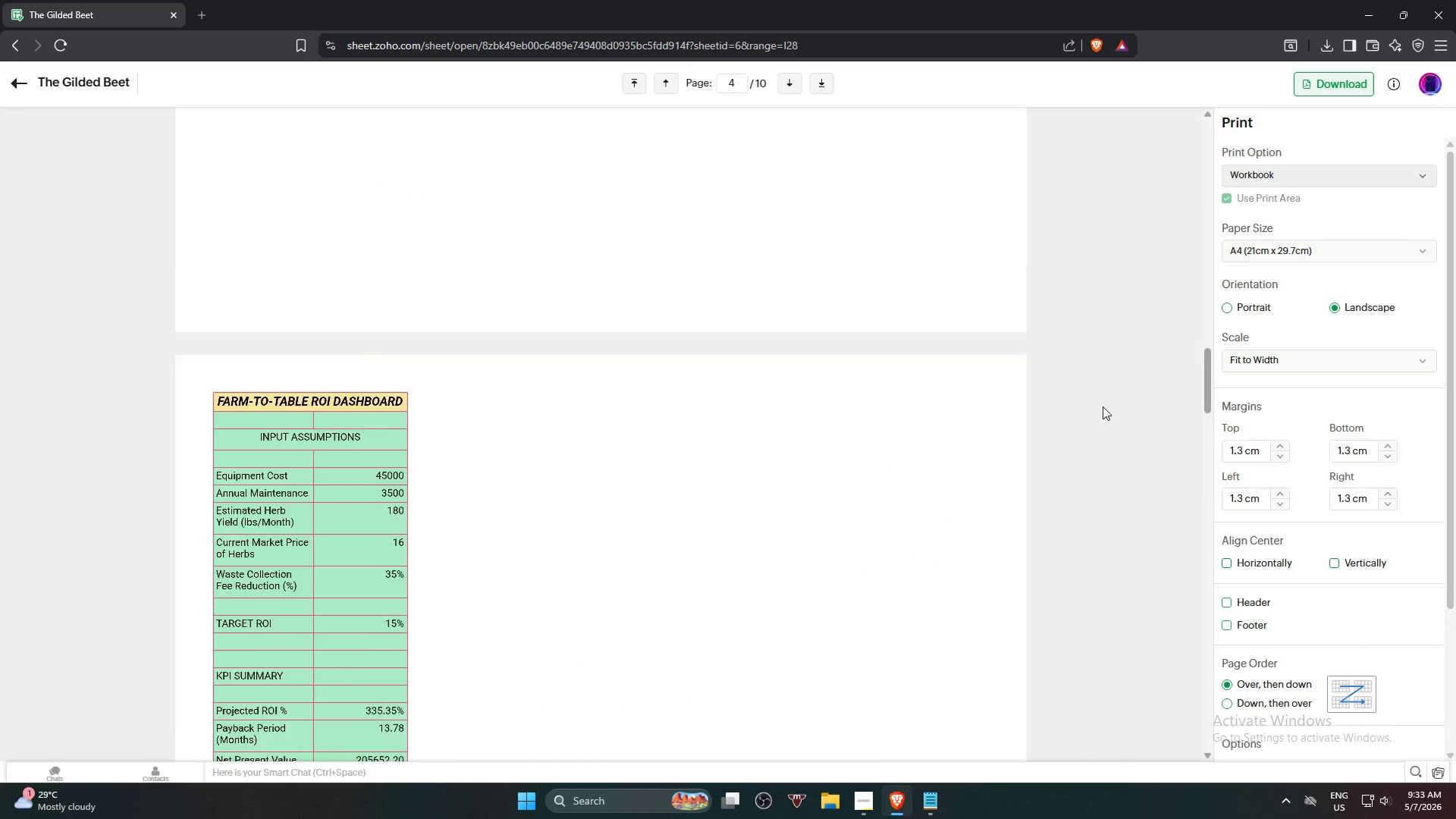 
scroll: coordinate [1069, 432], scroll_direction: down, amount: 42.0